 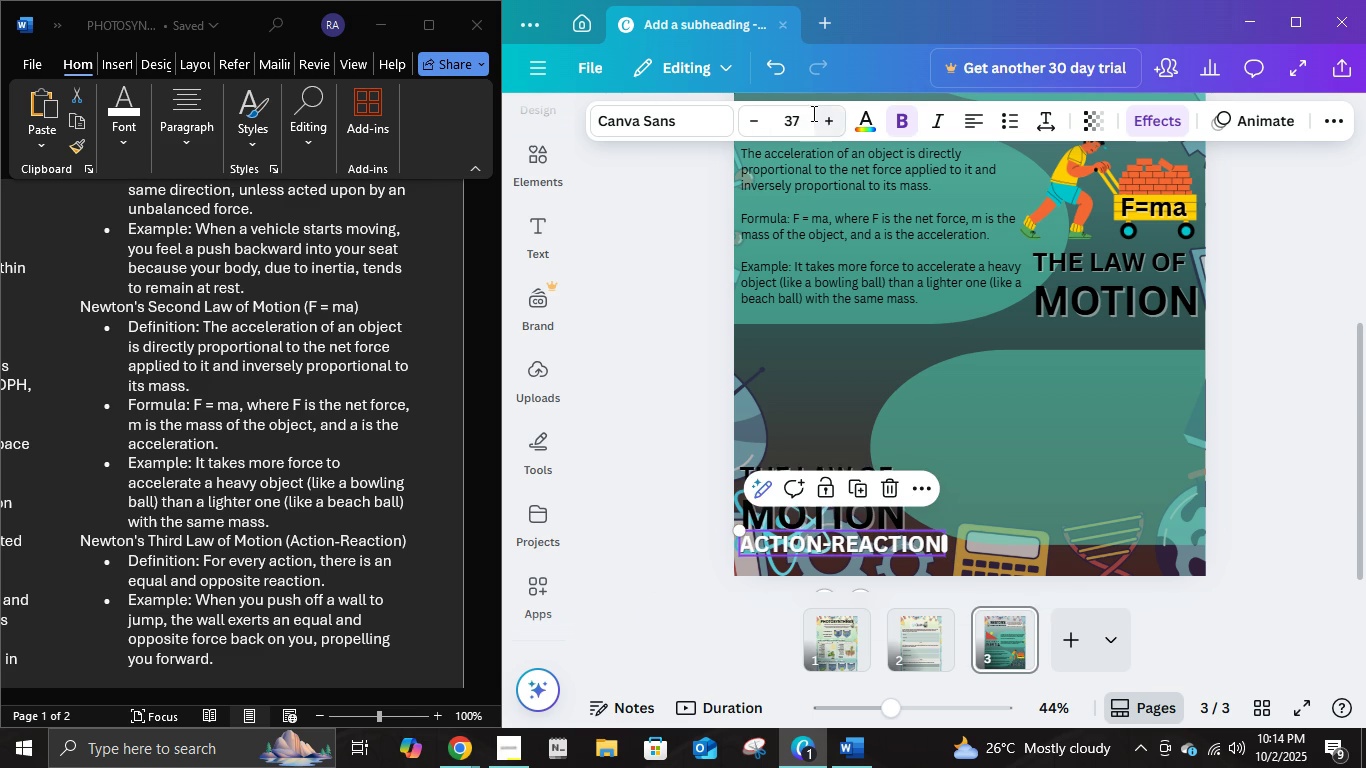 
left_click([802, 113])
 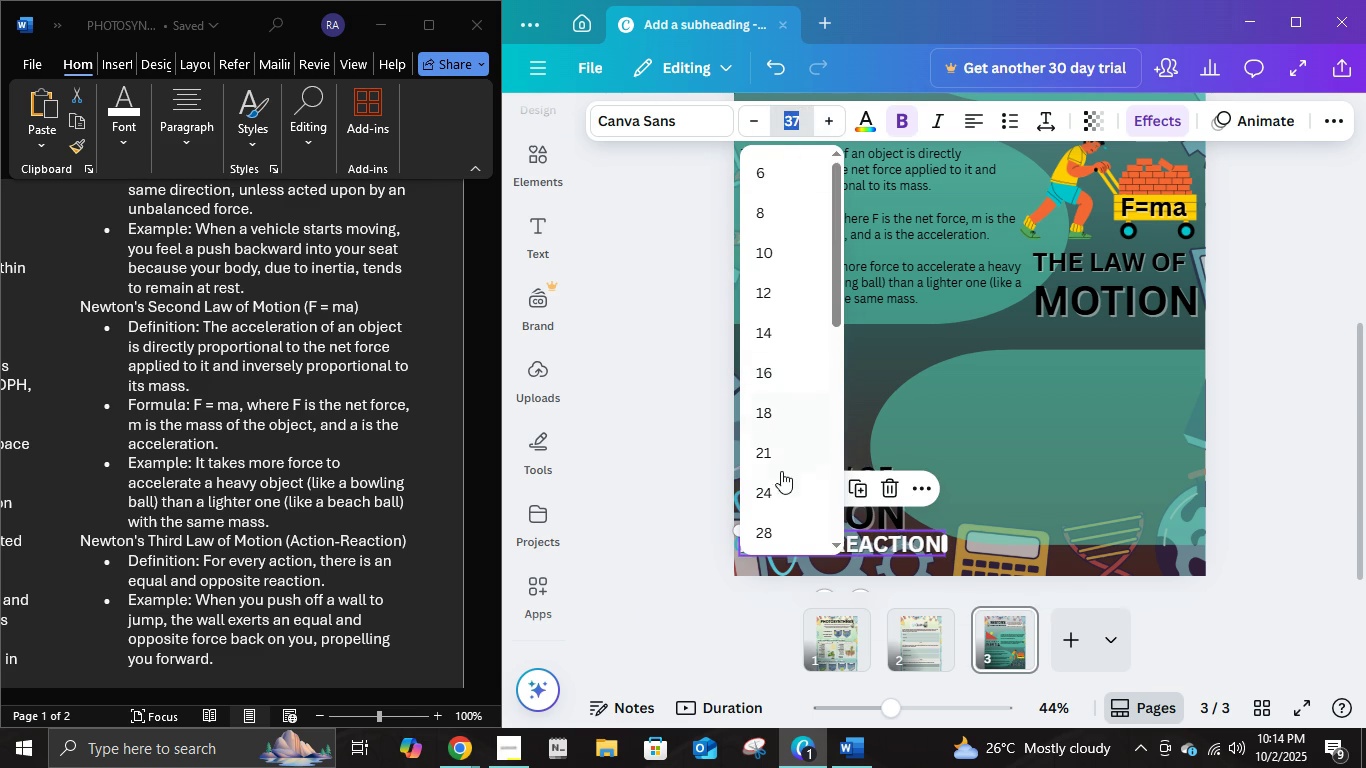 
scroll: coordinate [781, 481], scroll_direction: down, amount: 2.0
 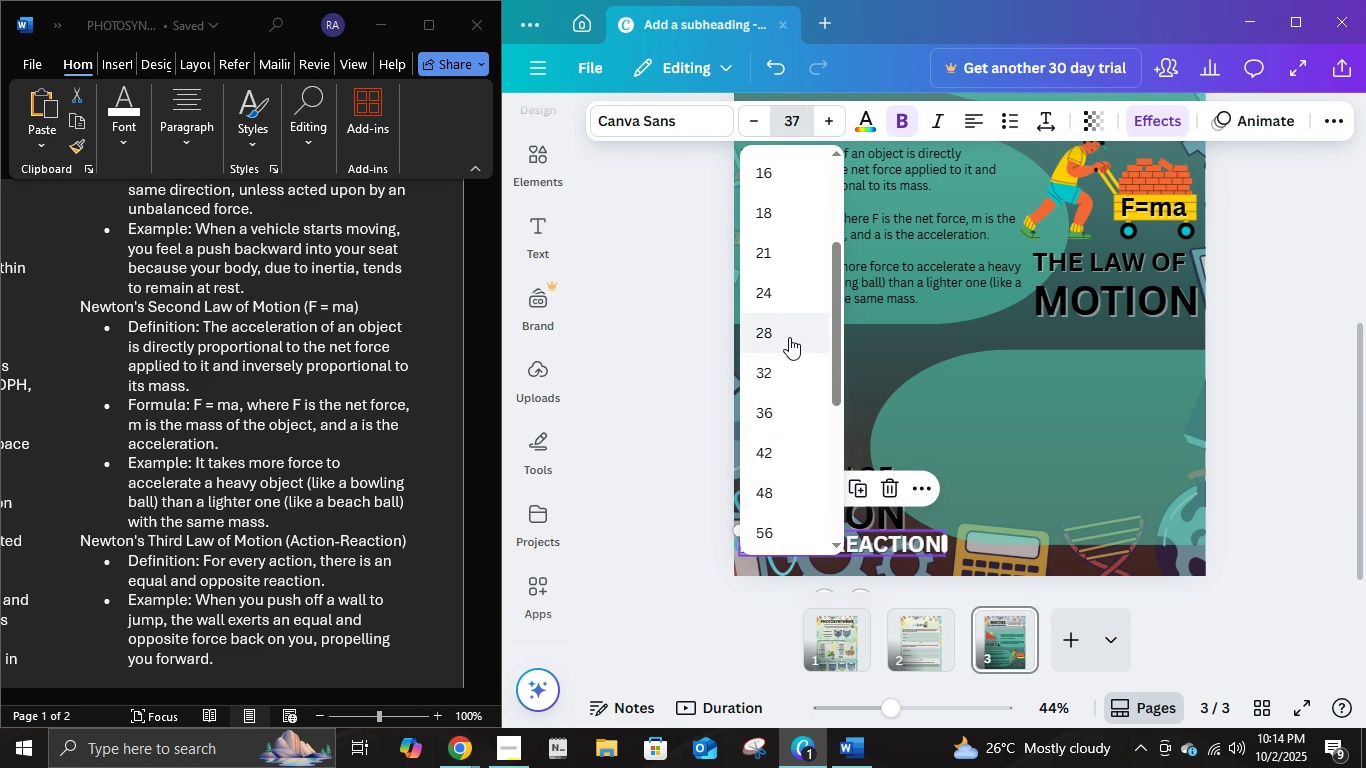 
left_click([789, 337])
 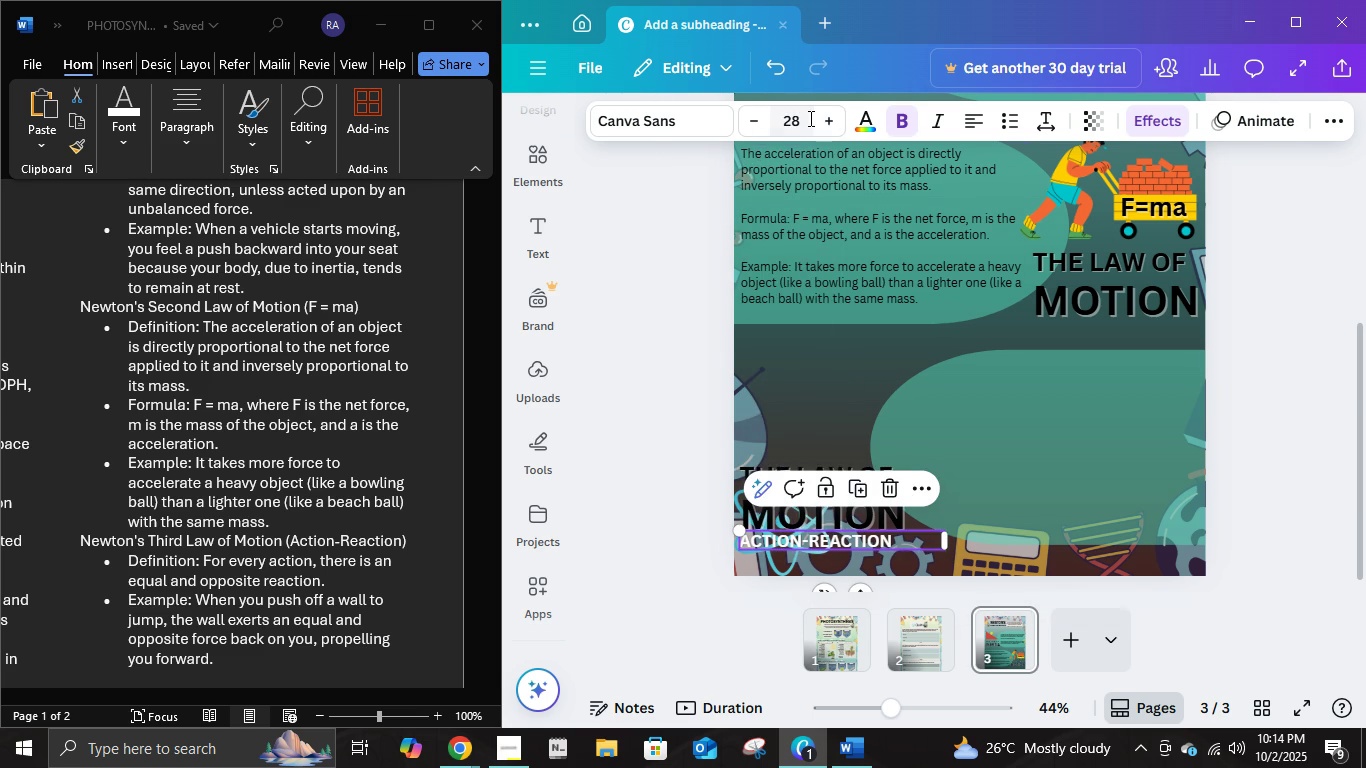 
left_click([806, 118])
 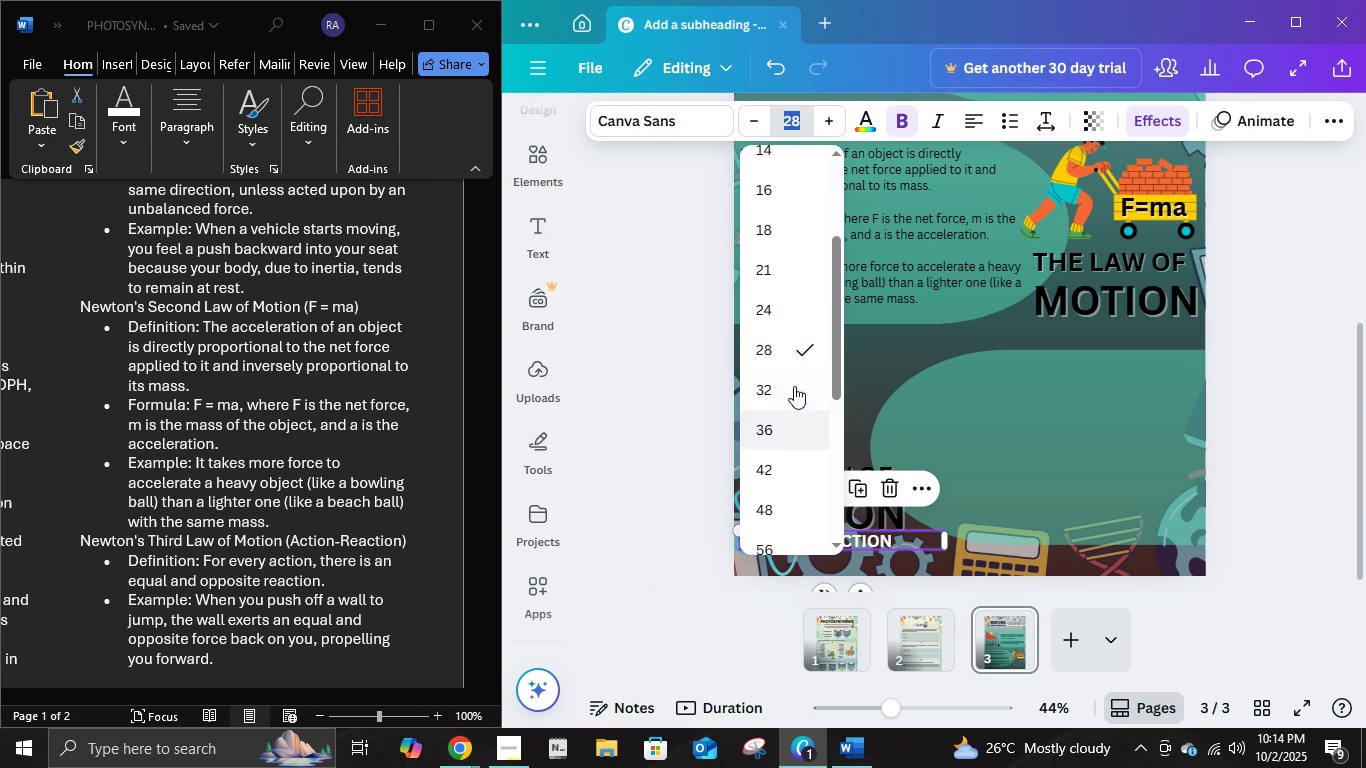 
left_click([793, 384])
 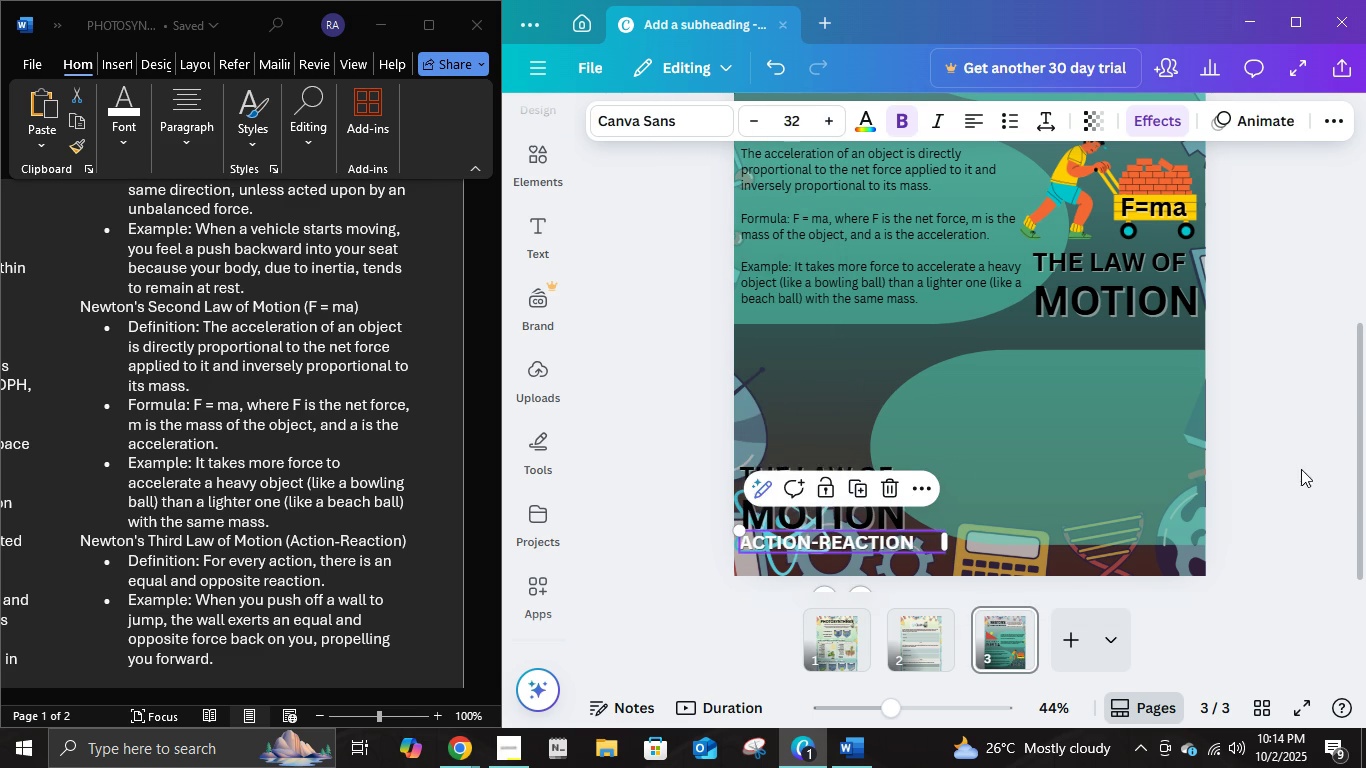 
left_click([1301, 469])